 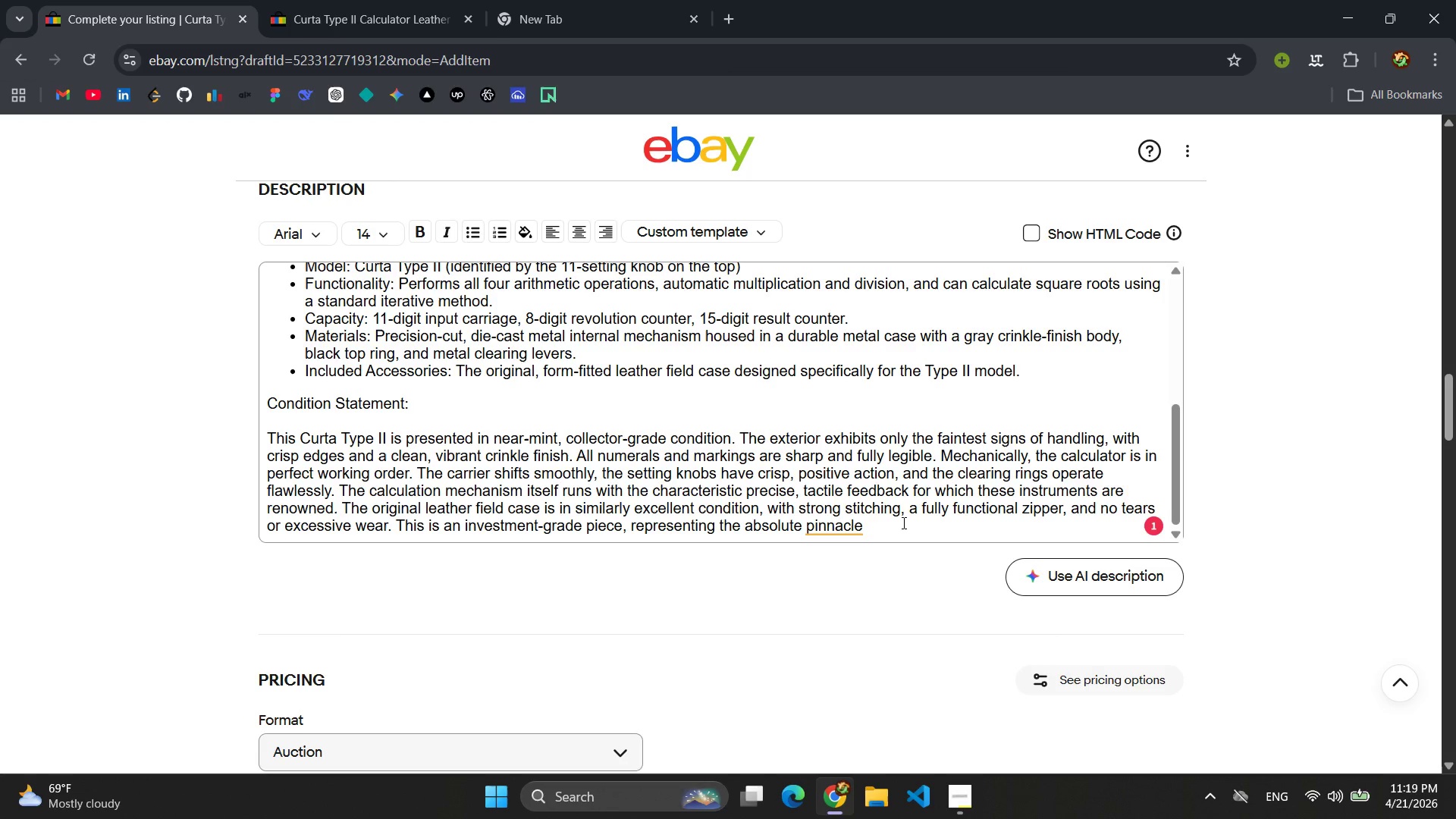 
key(Backspace)
 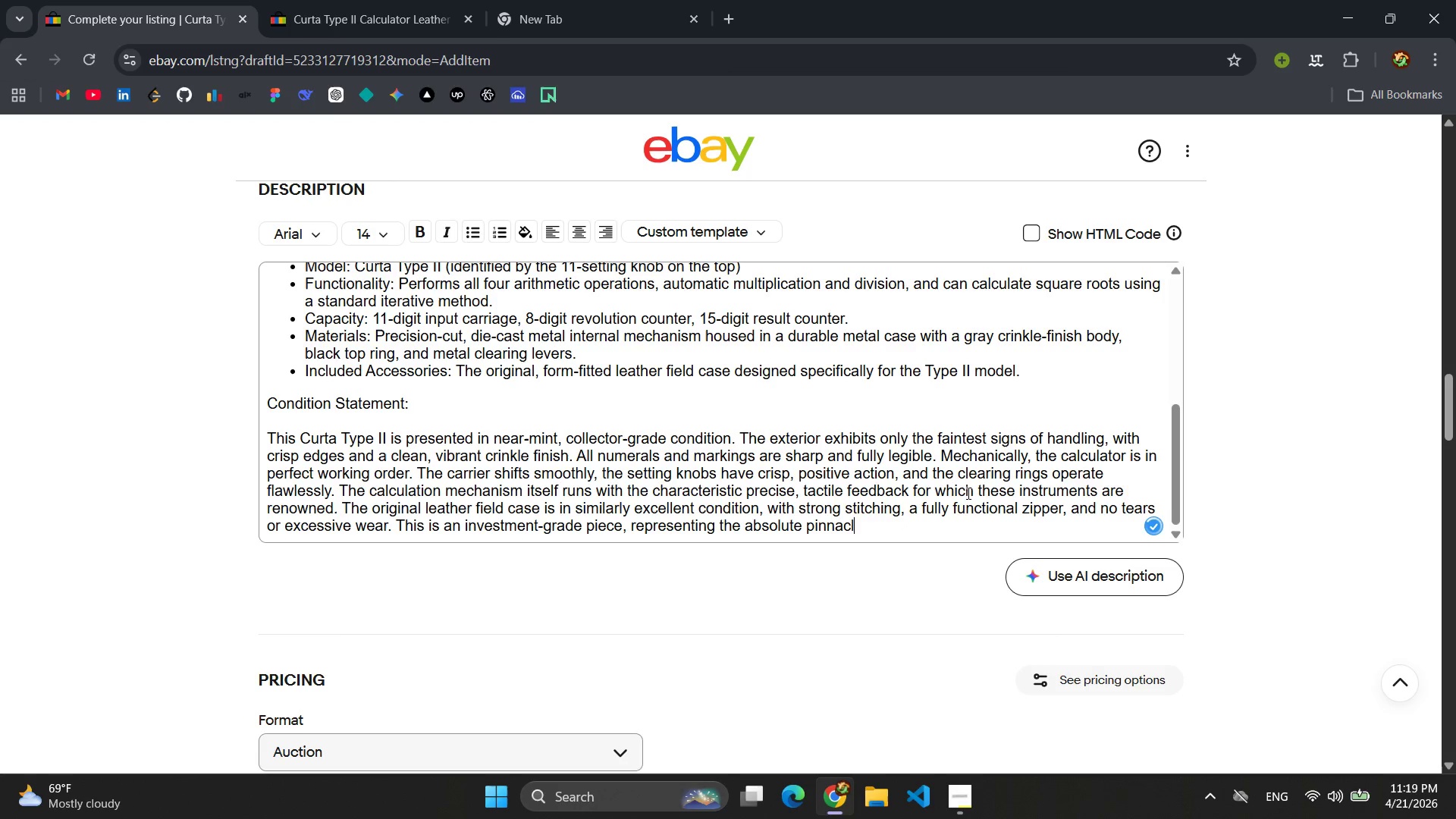 
hold_key(key=Backspace, duration=0.64)
 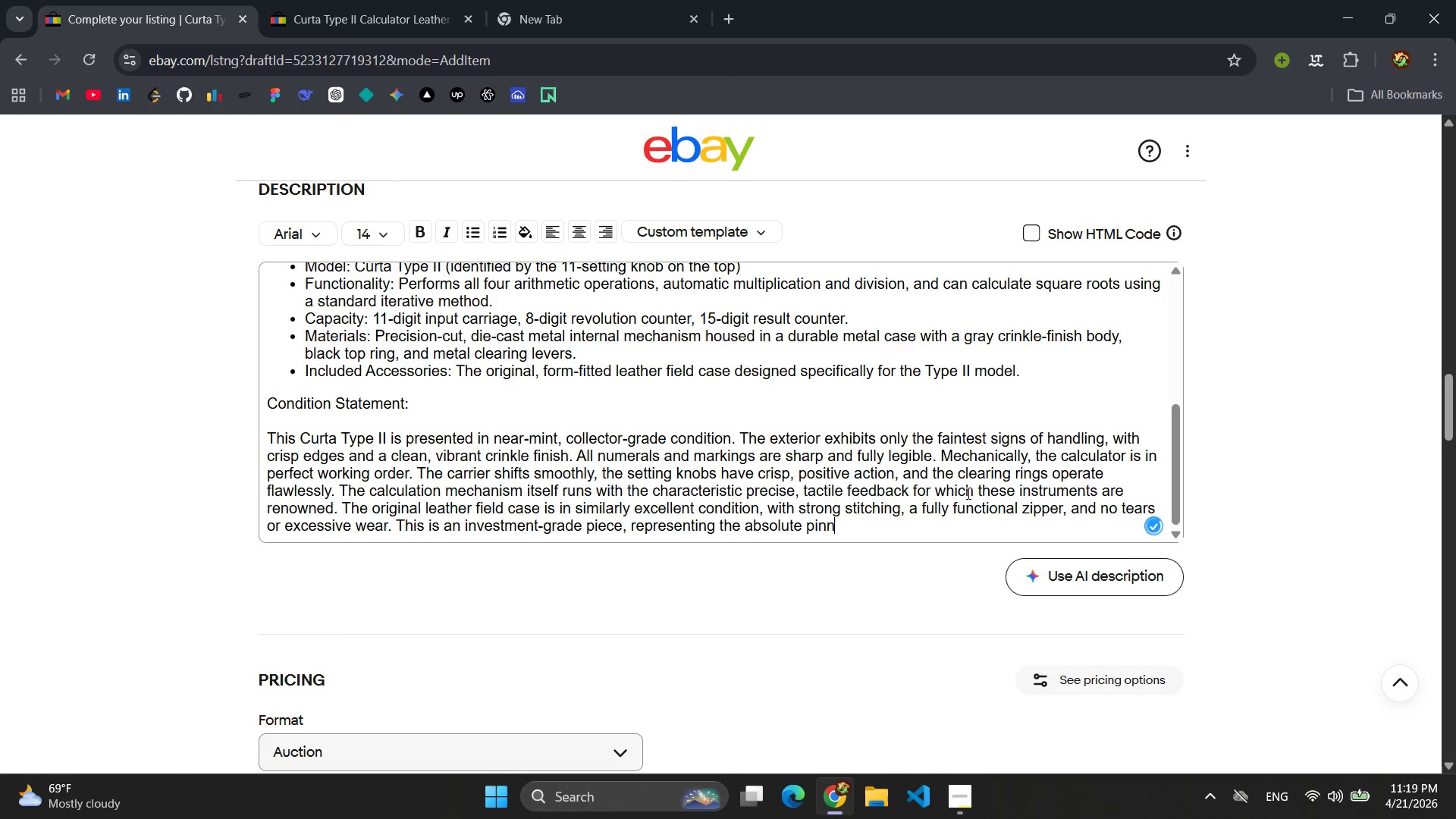 
key(Backspace)
 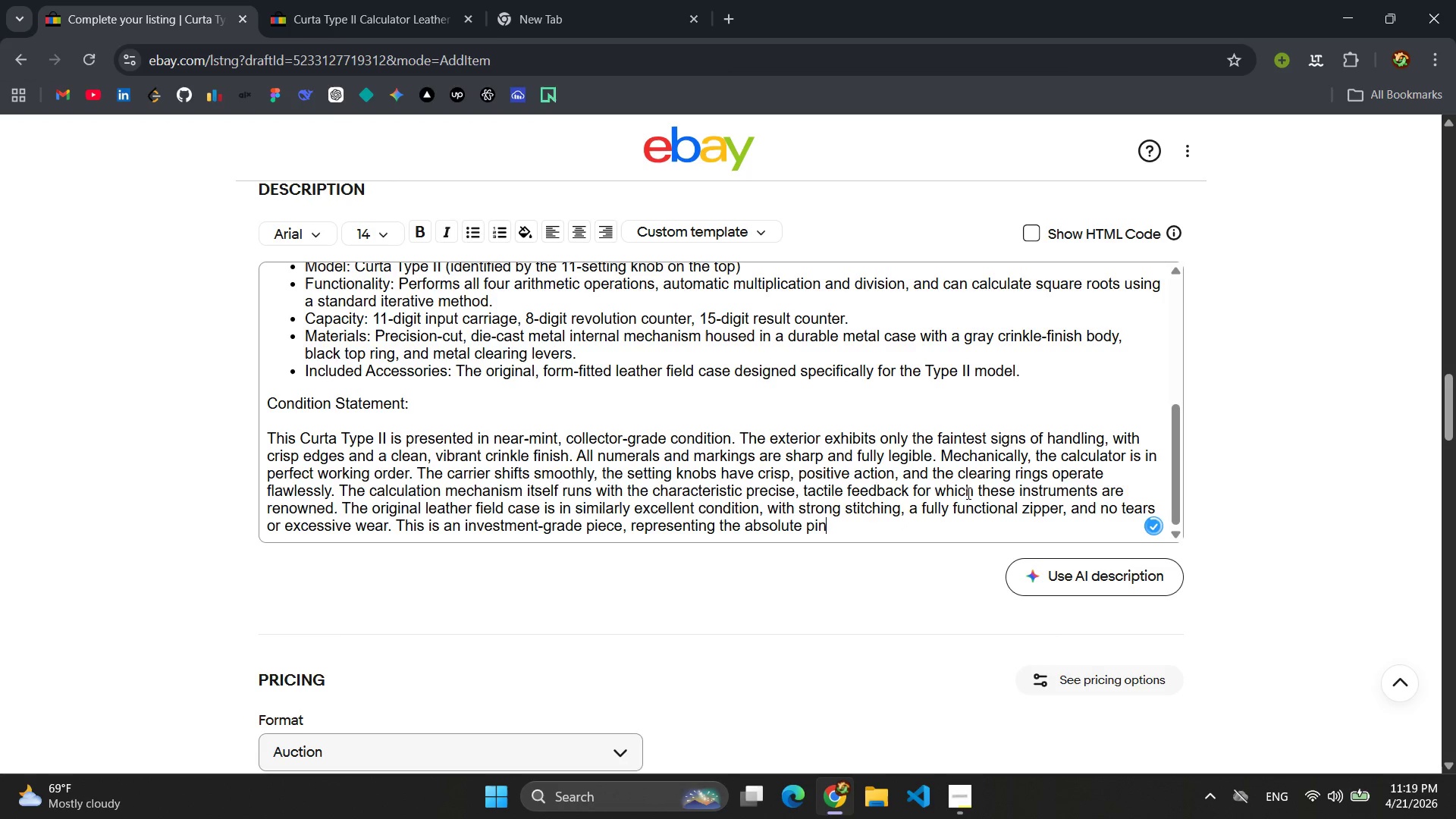 
key(Backspace)
 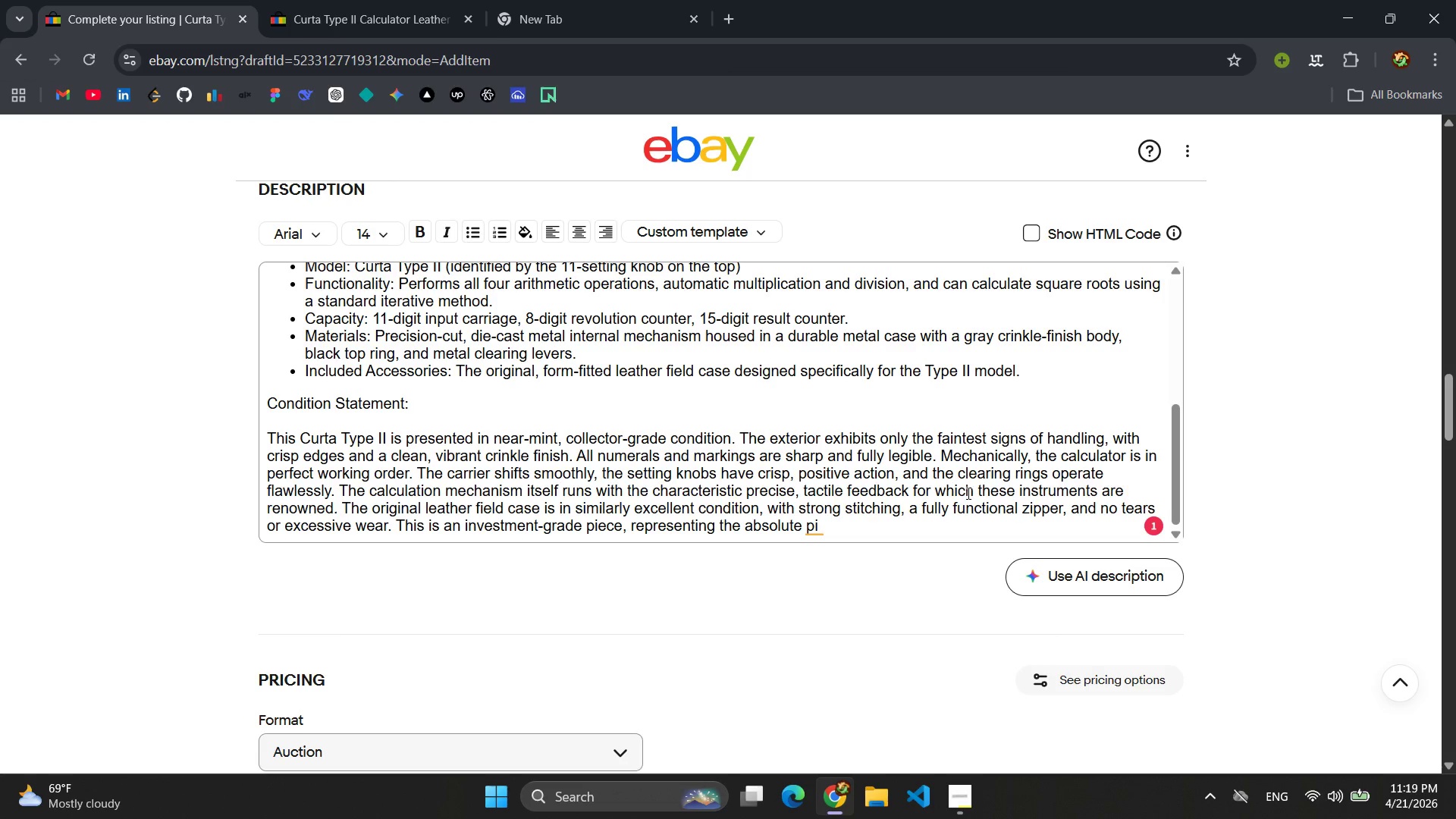 
wait(21.39)
 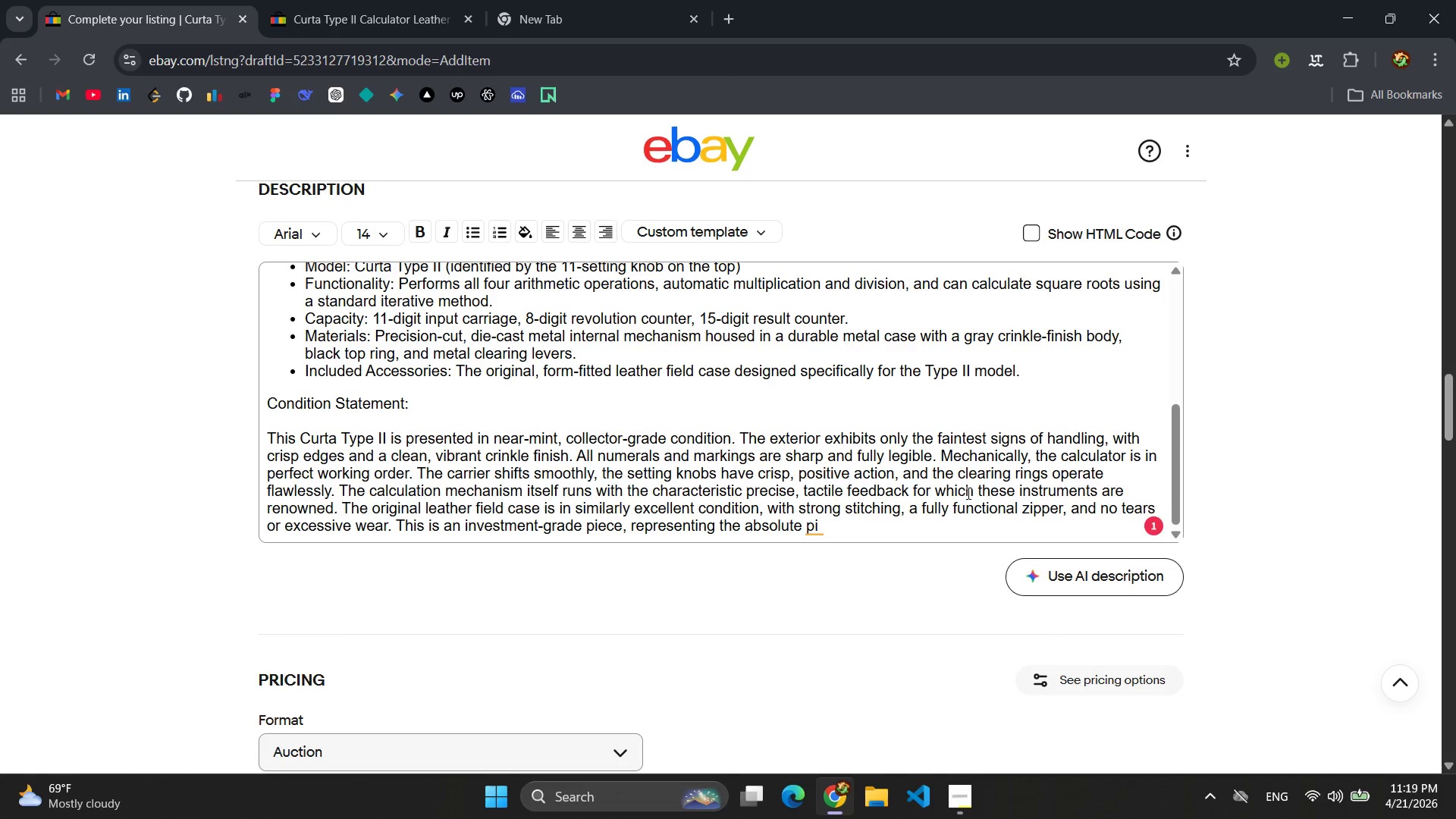 
type(nnacle or pre-electronic actual)
key(Backspace)
type(rial precision )
key(Backspace)
type(, and is ready to be the centerpiec)
 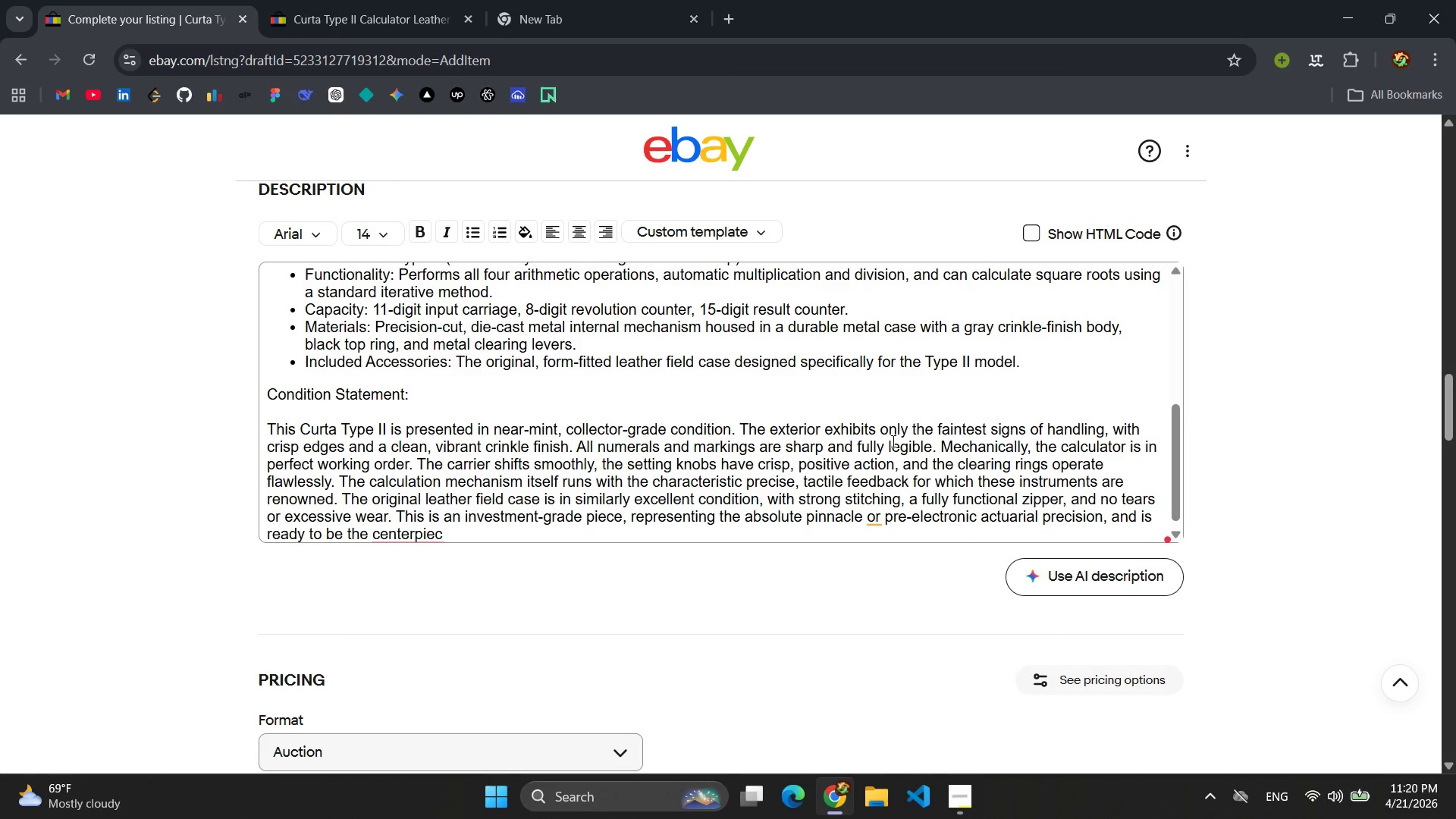 
wait(27.19)
 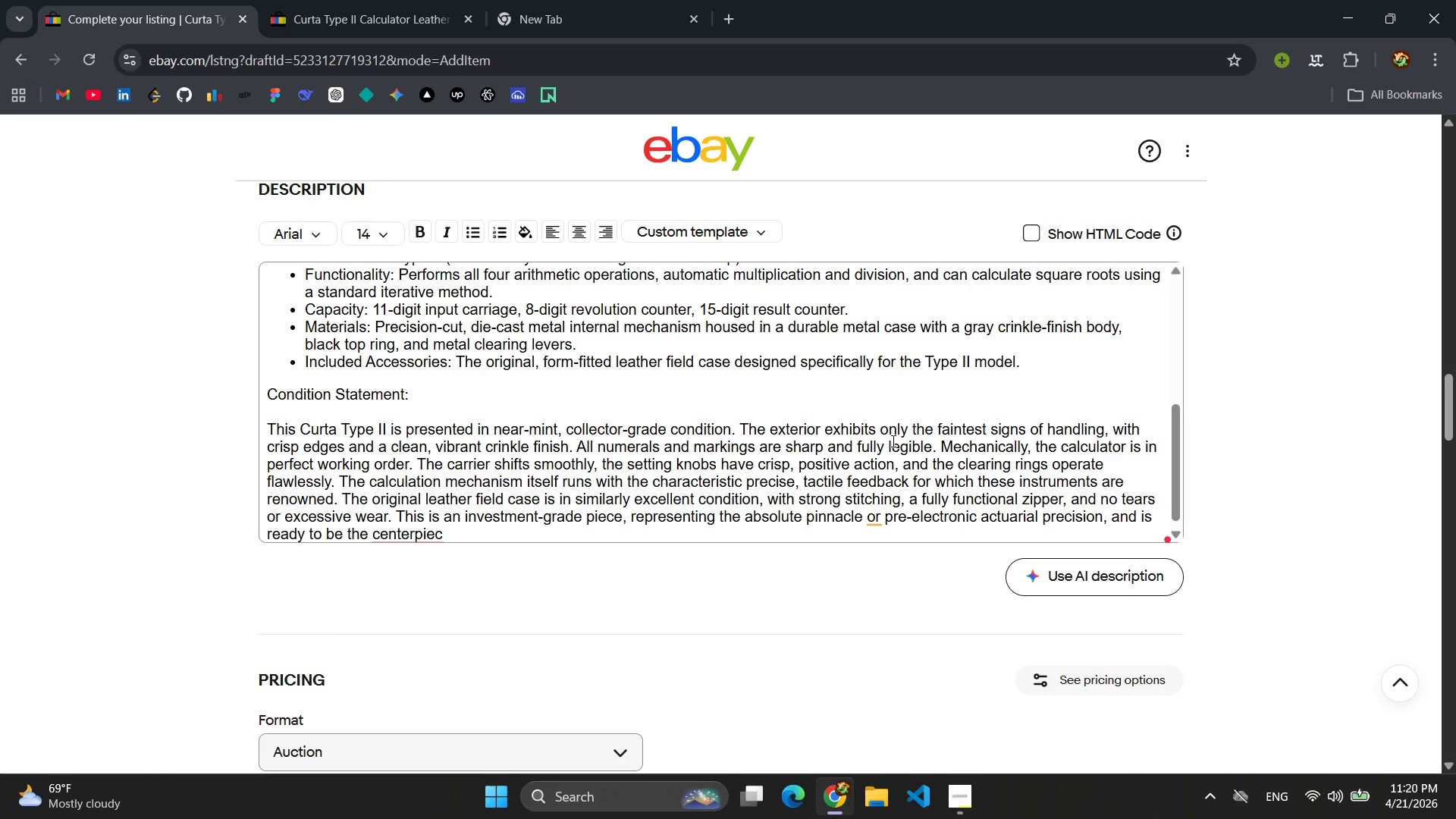 
key(E)
 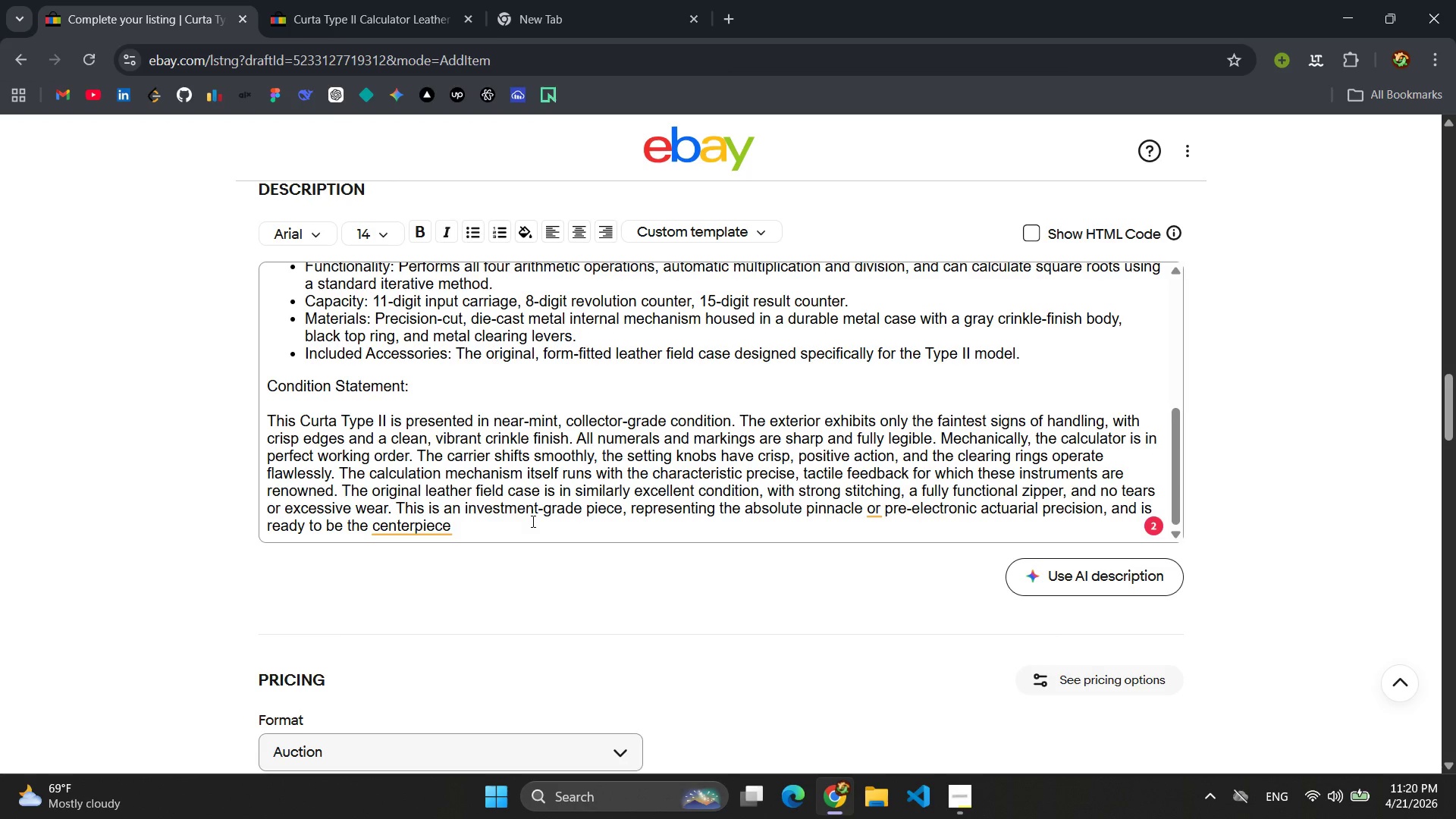 
wait(13.39)
 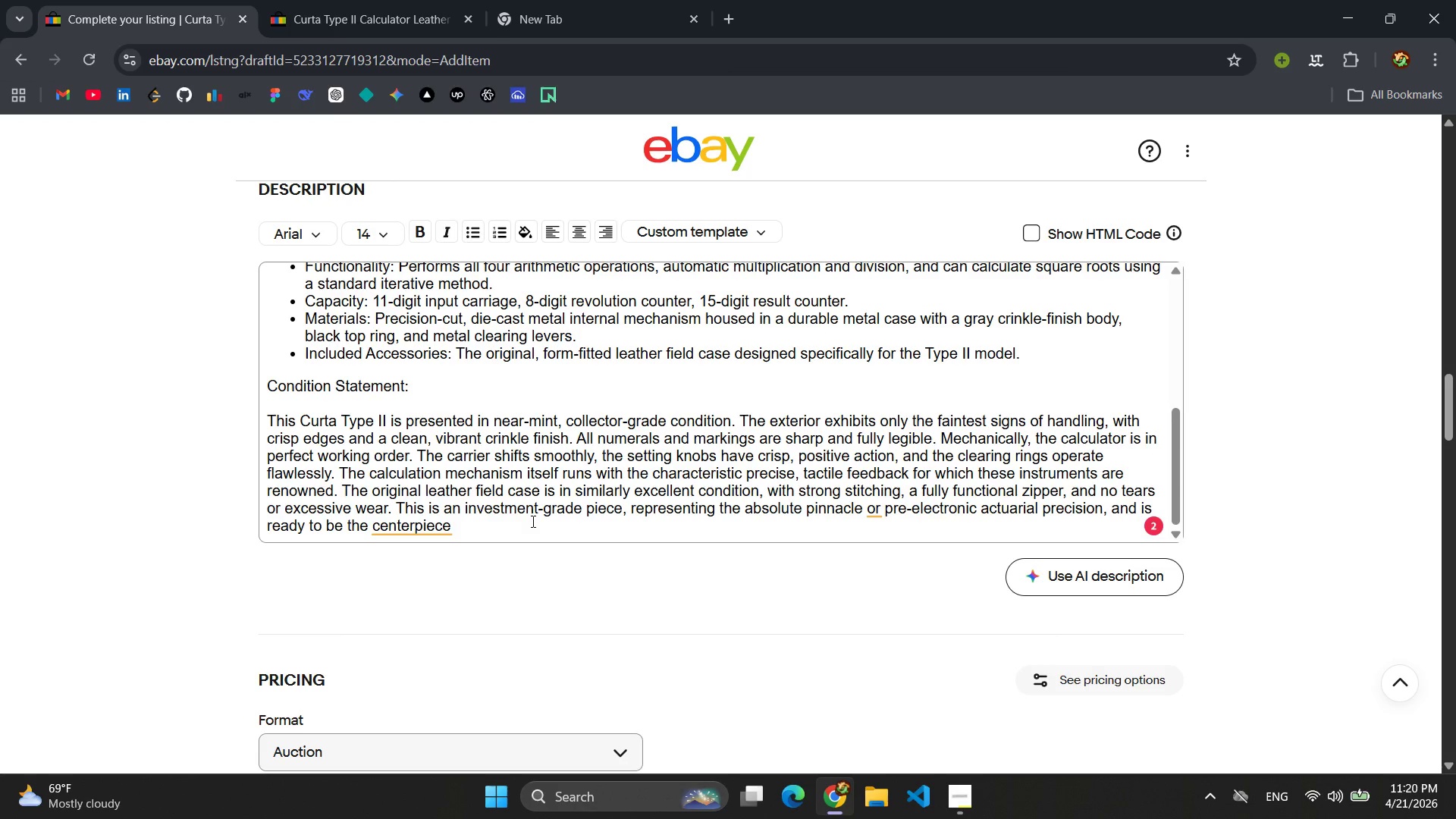 
left_click([877, 507])
 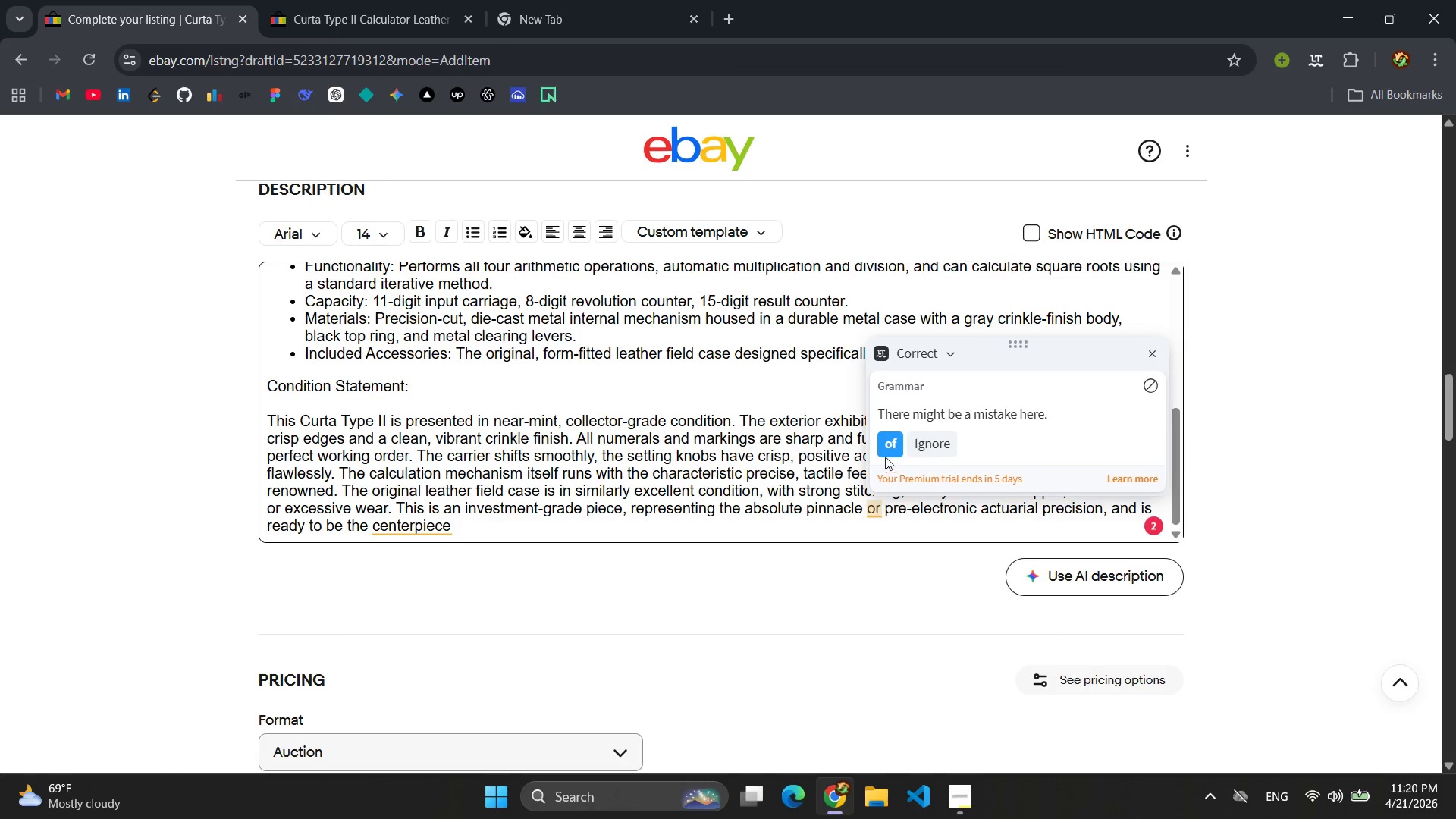 
left_click([885, 452])
 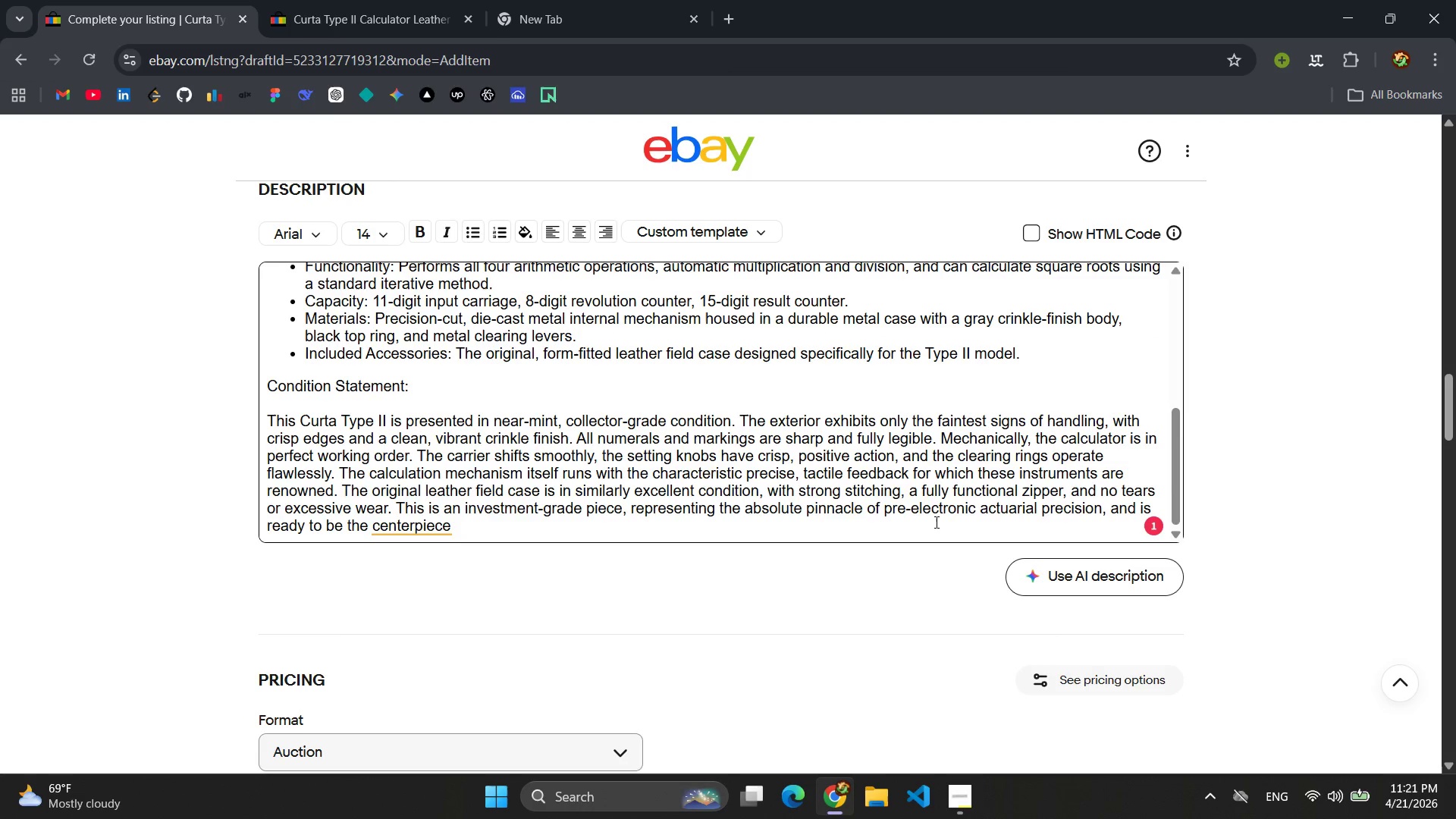 
wait(9.53)
 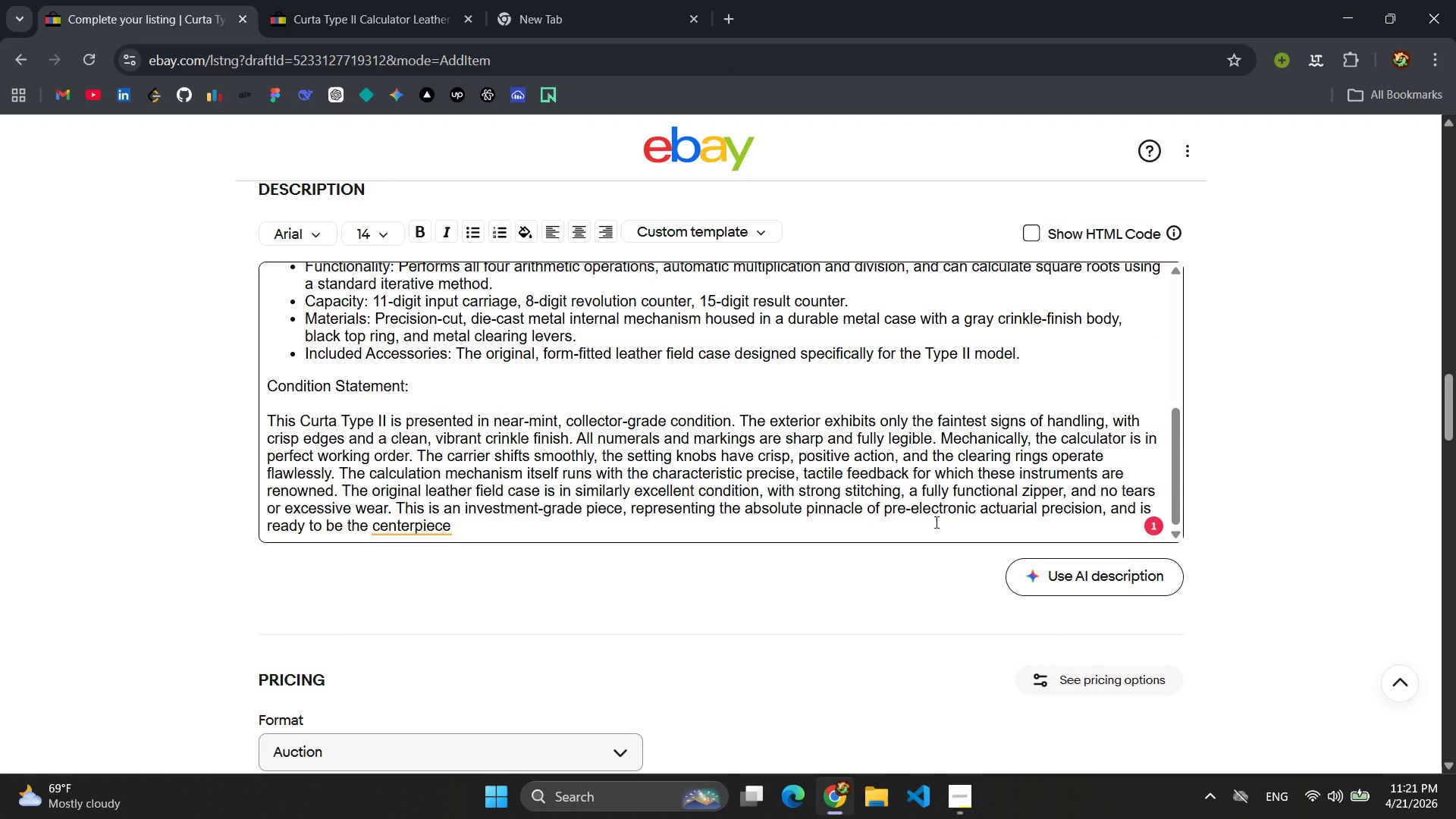 
left_click([412, 527])
 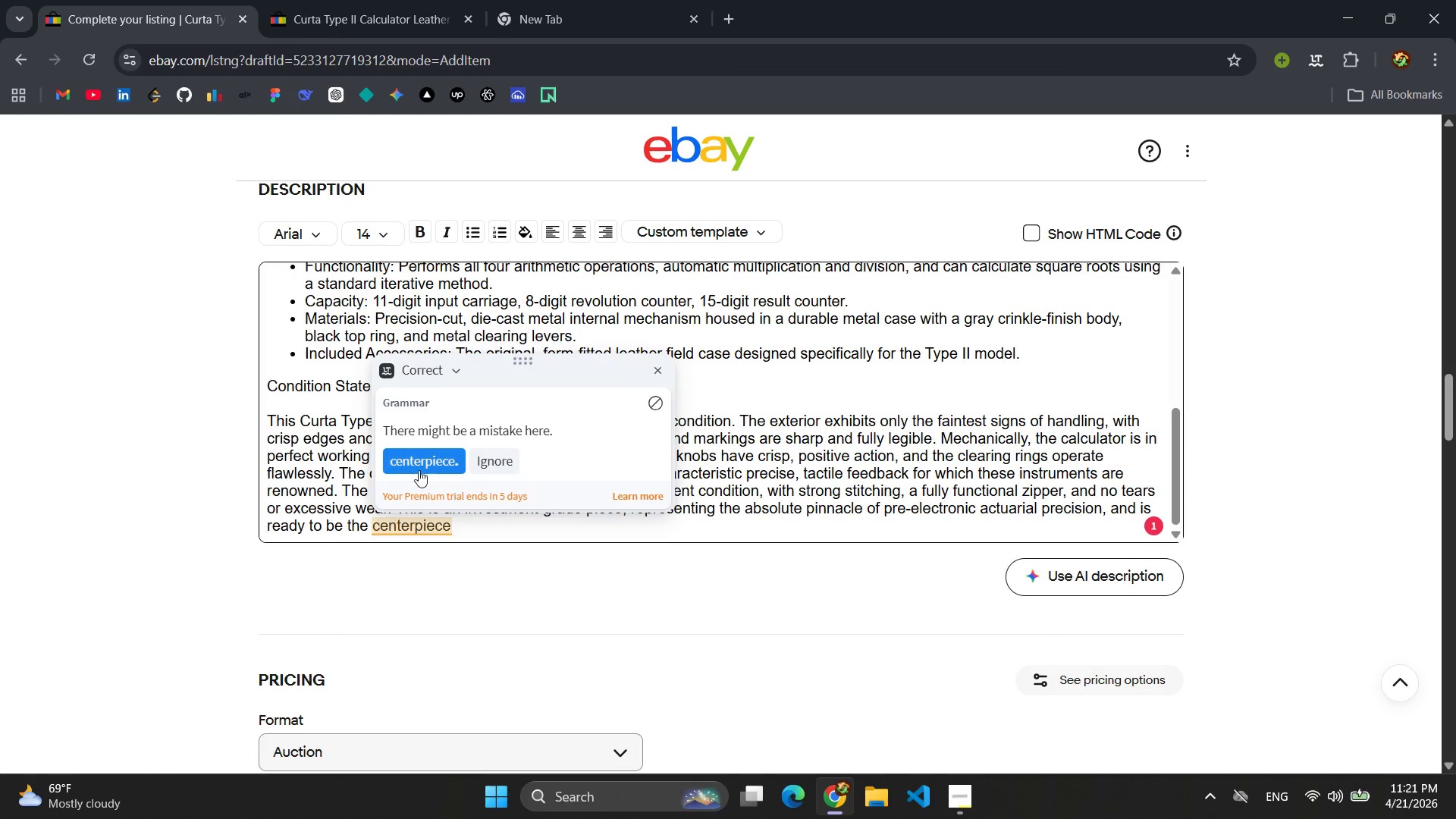 
left_click([422, 466])
 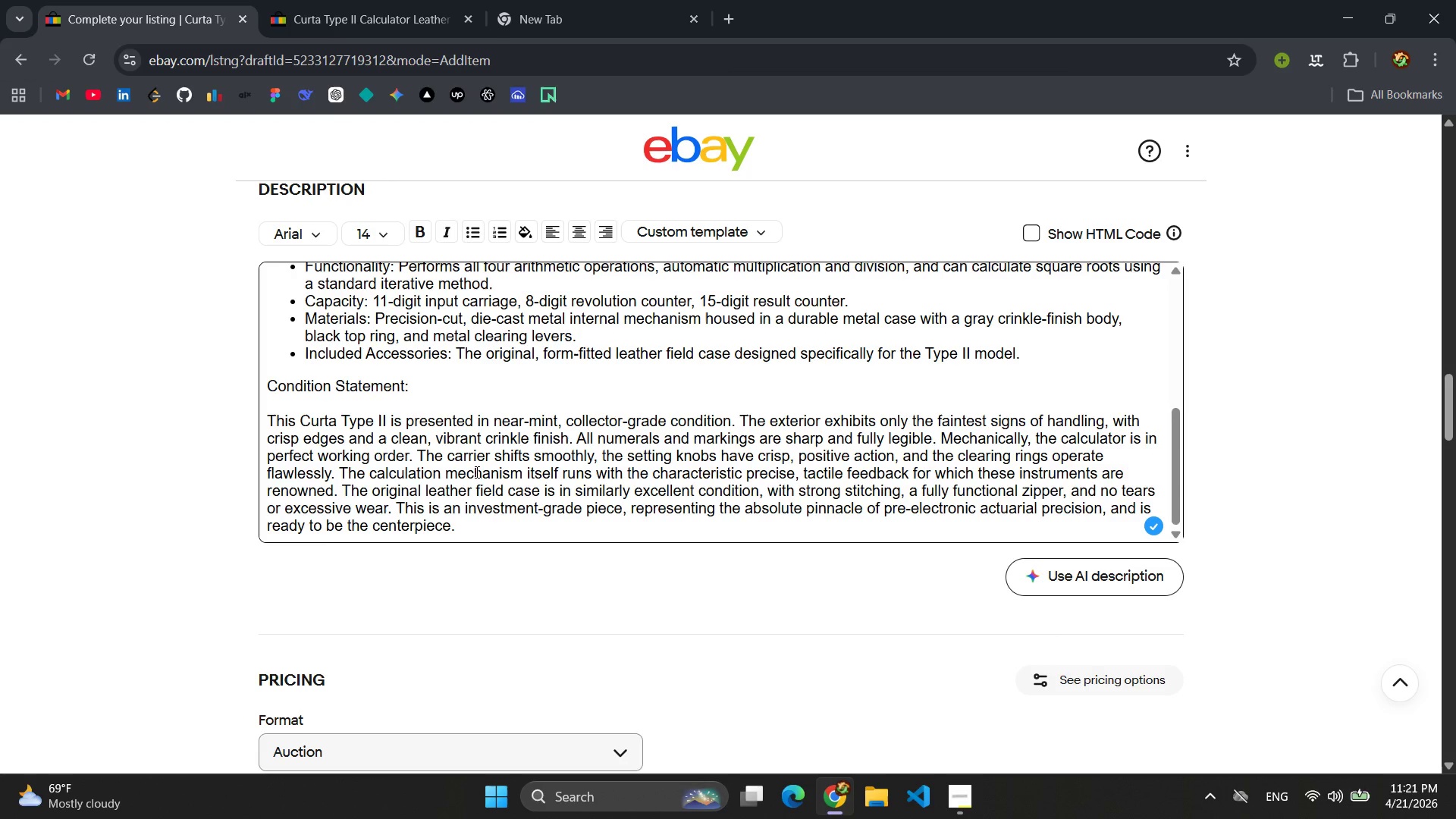 
wait(11.5)
 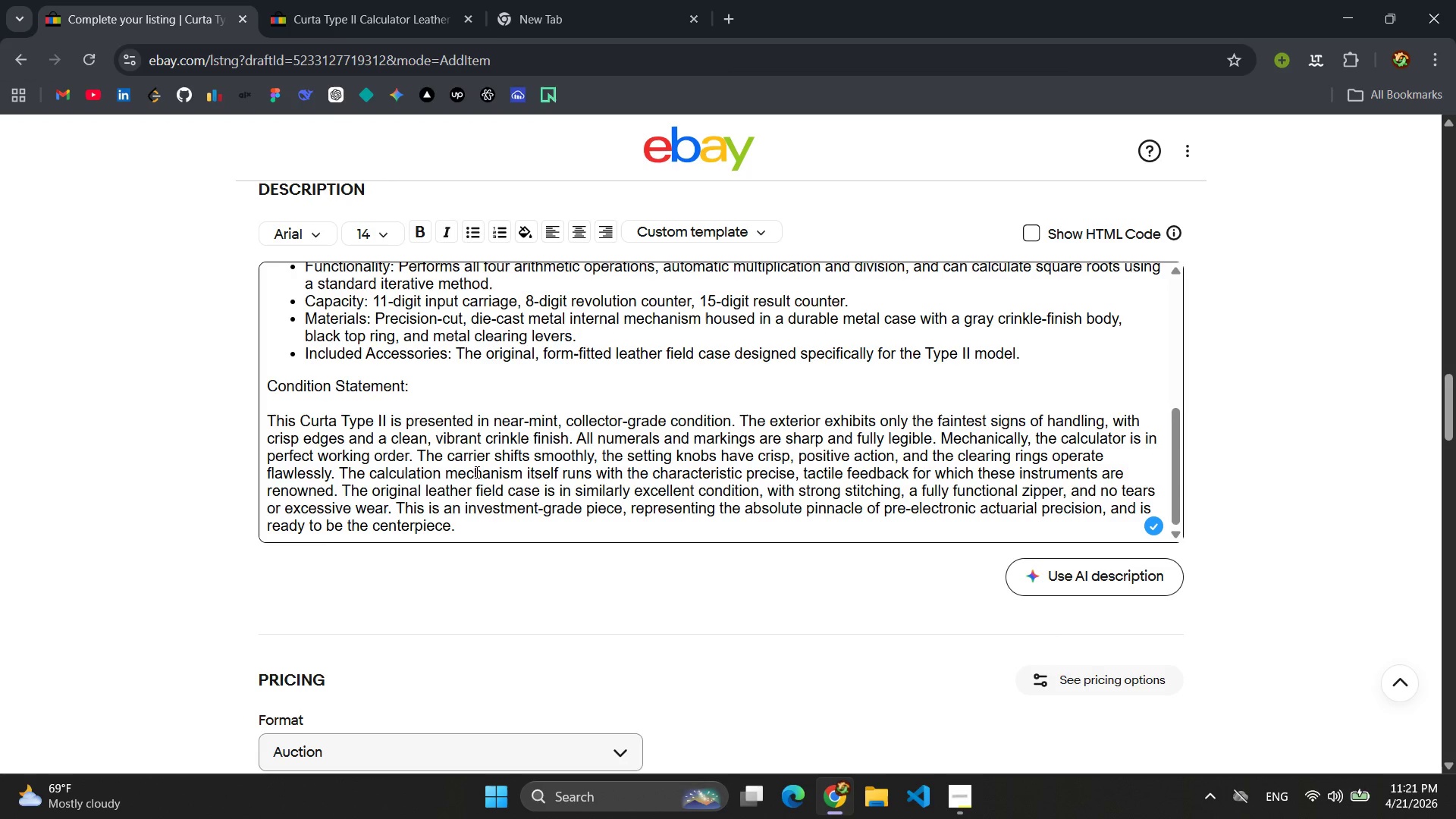 
scroll: coordinate [848, 538], scroll_direction: down, amount: 2.0